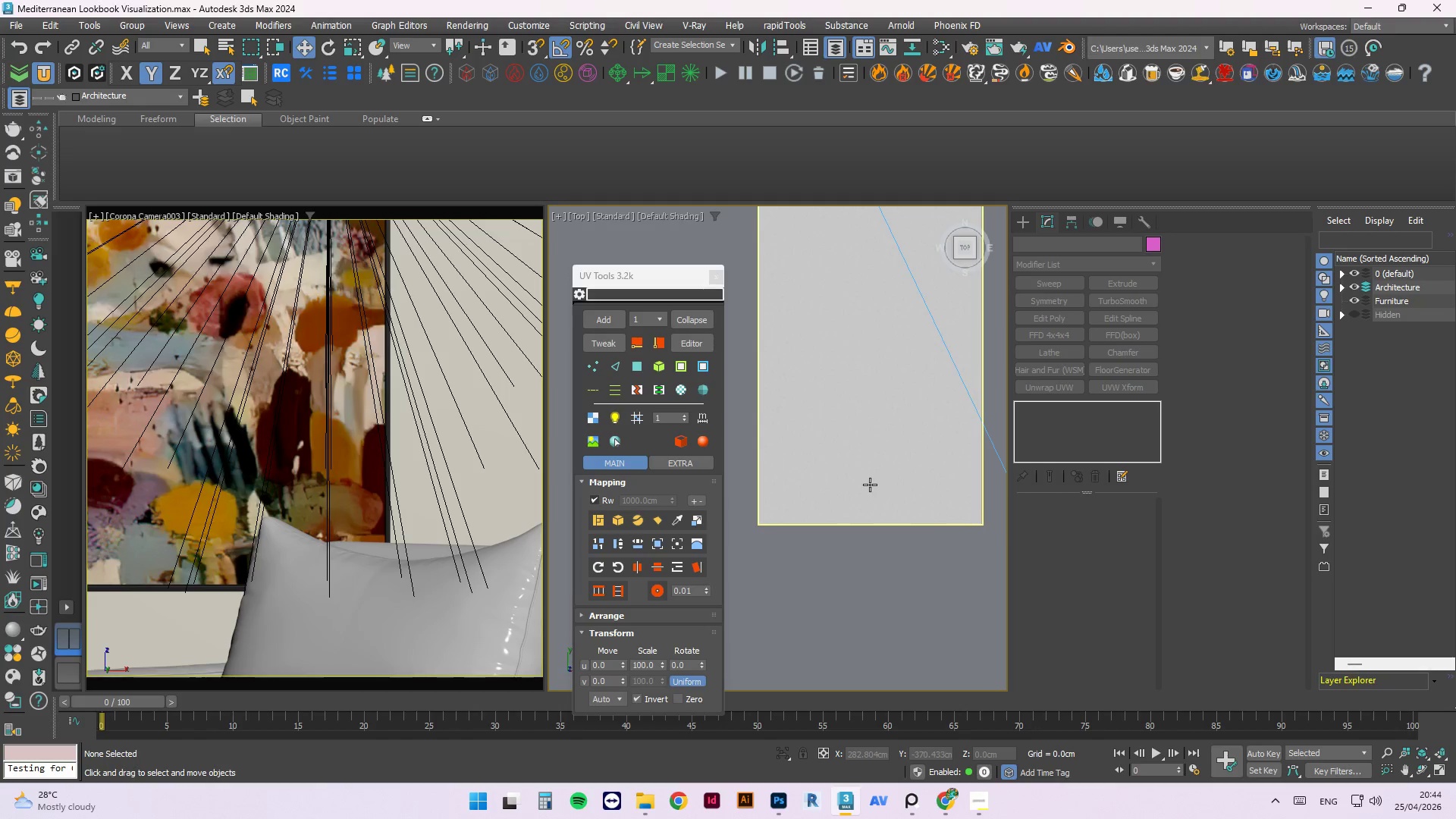 
key(F3)
 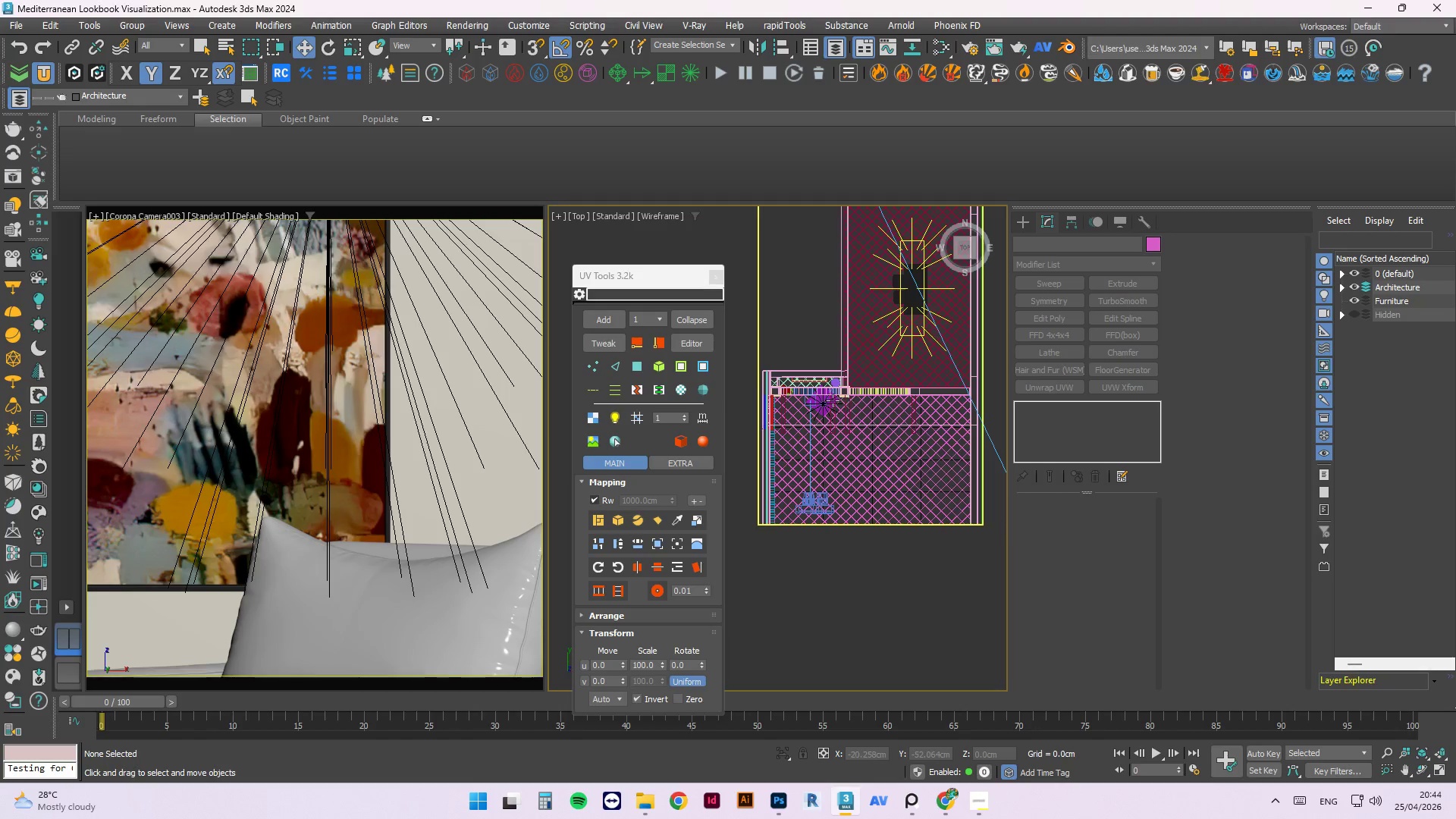 
scroll: coordinate [804, 307], scroll_direction: up, amount: 13.0
 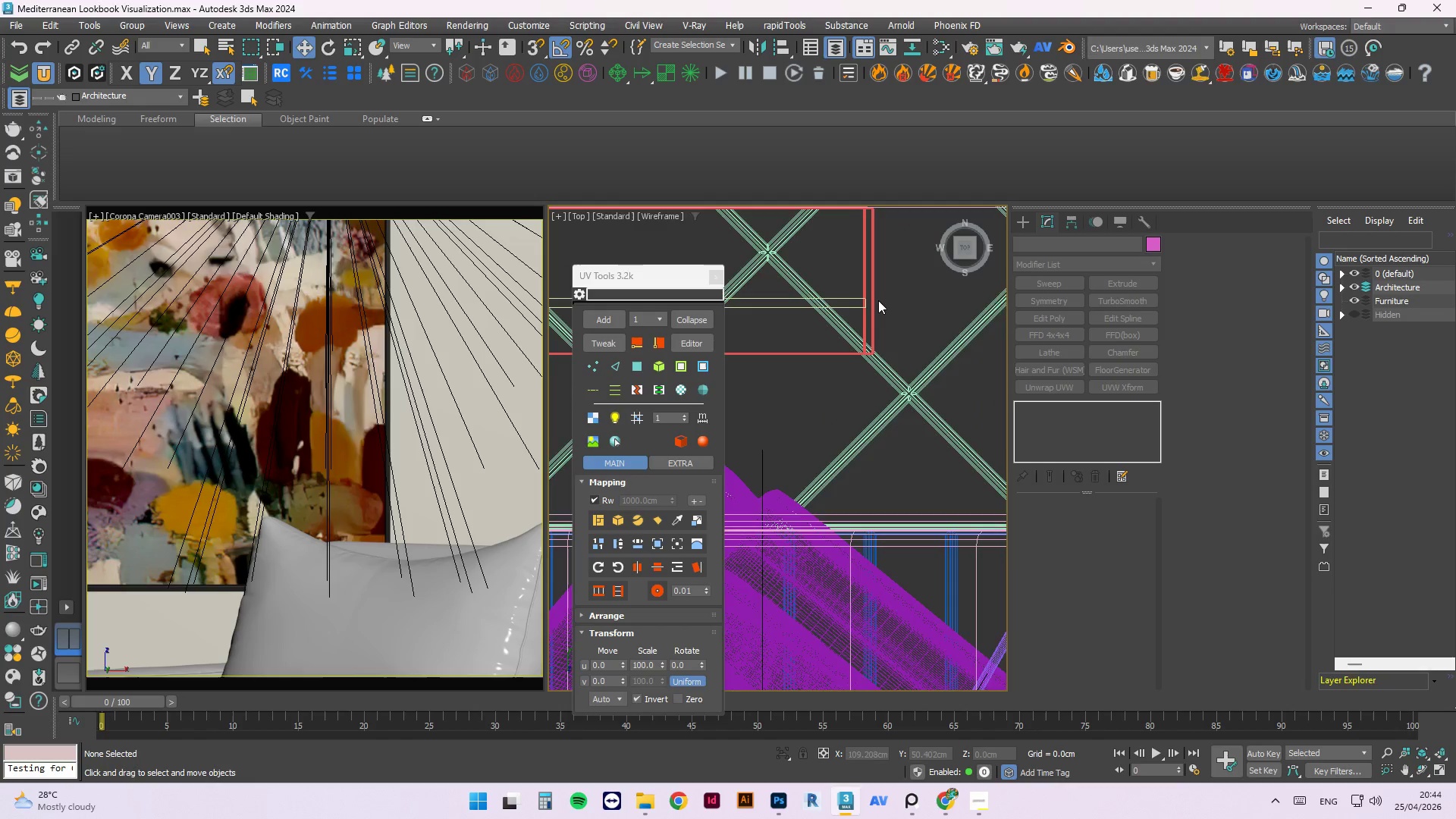 
left_click([871, 300])
 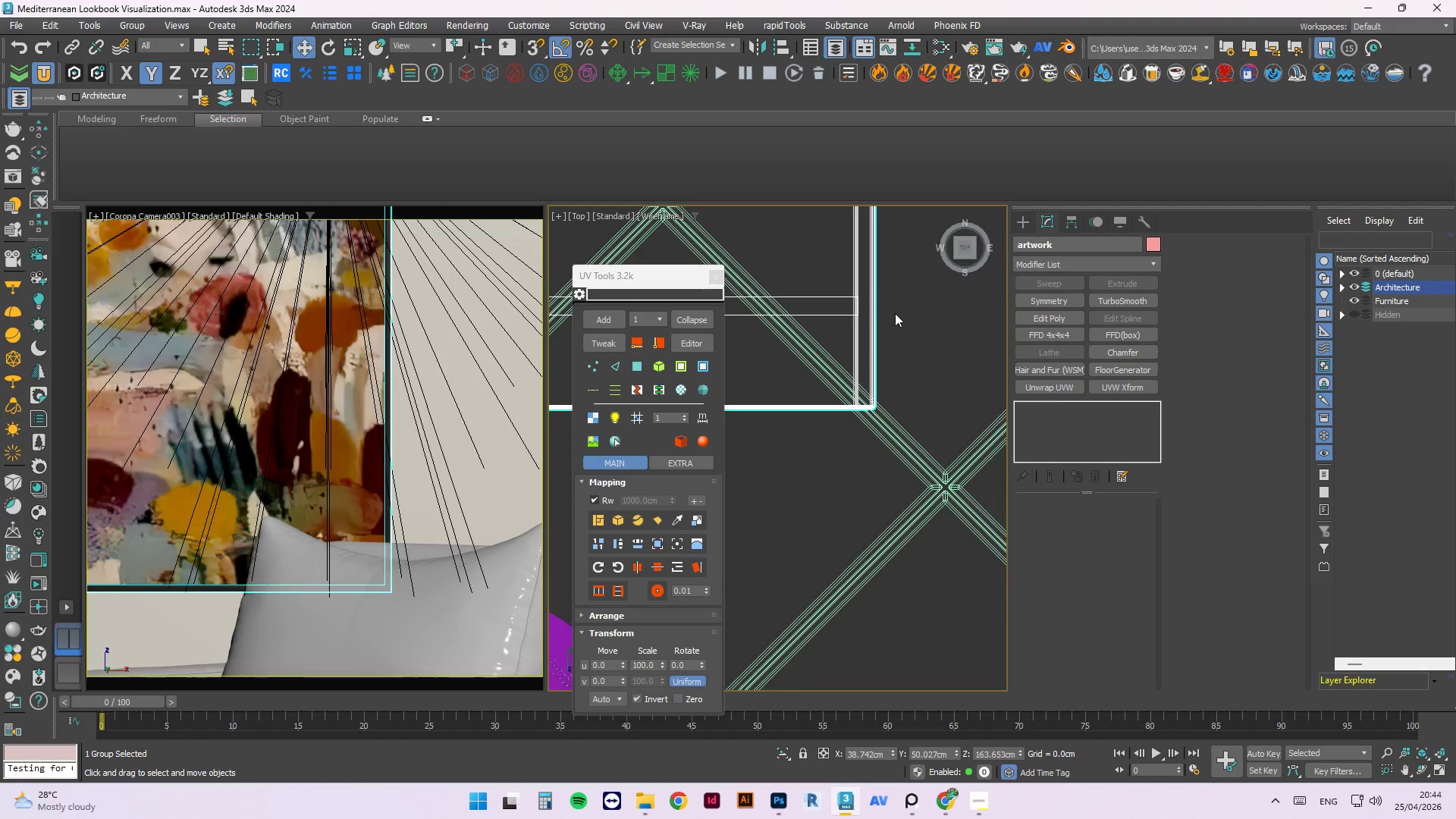 
scroll: coordinate [871, 300], scroll_direction: up, amount: 2.0
 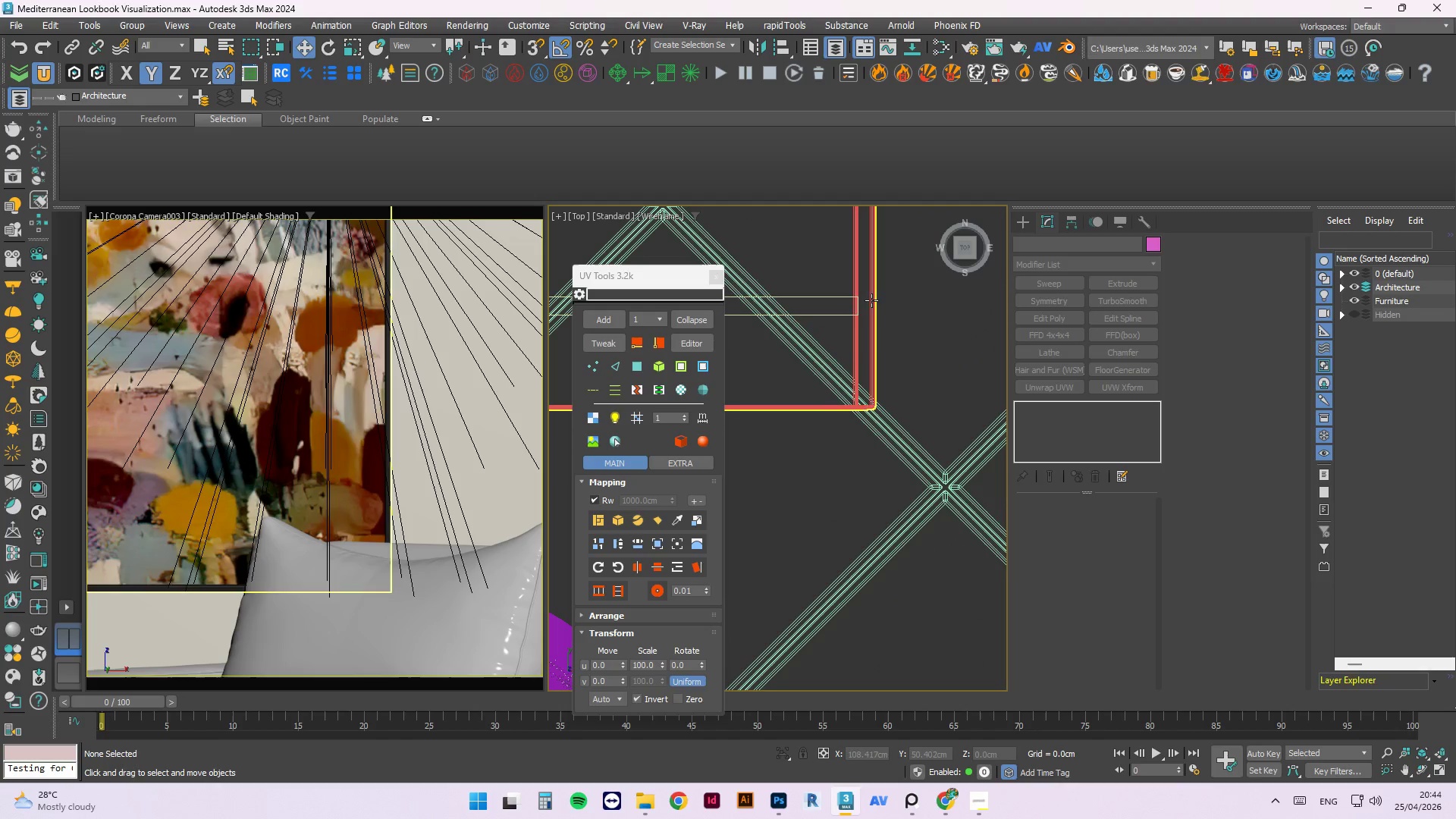 
scroll: coordinate [897, 323], scroll_direction: down, amount: 3.0
 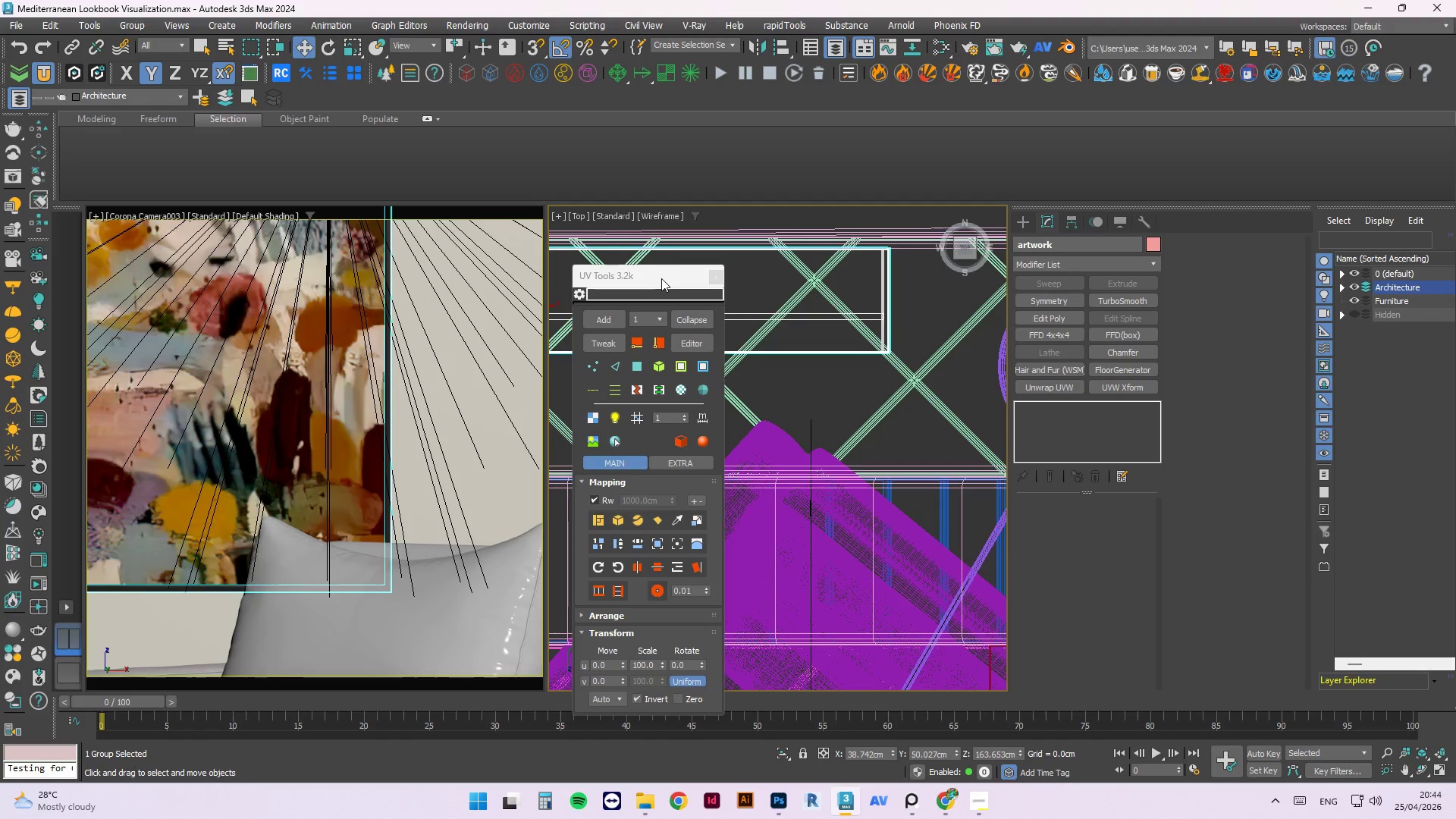 
left_click_drag(start_coordinate=[661, 278], to_coordinate=[330, 303])
 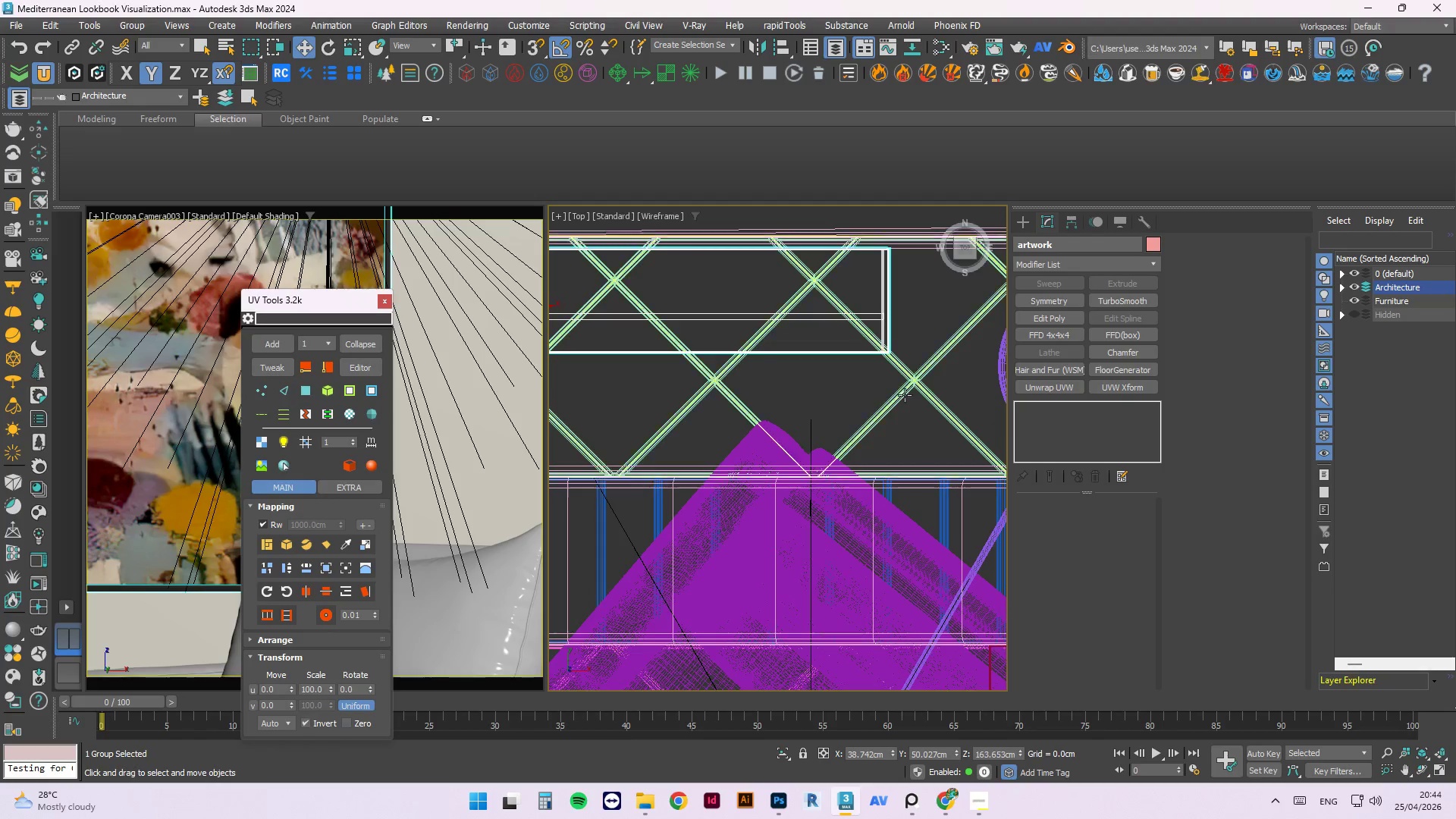 
scroll: coordinate [912, 400], scroll_direction: down, amount: 3.0
 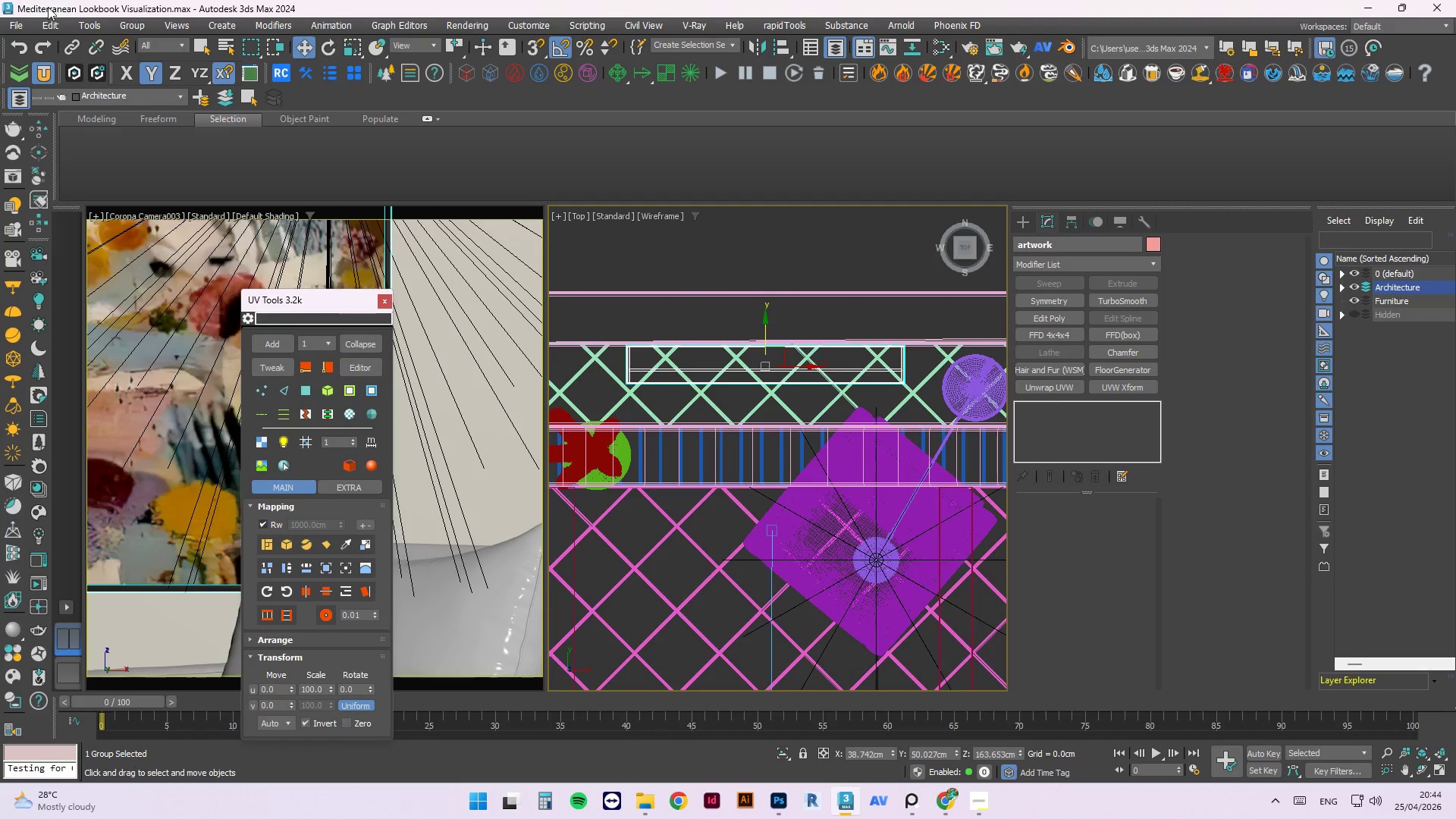 
left_click([117, 27])
 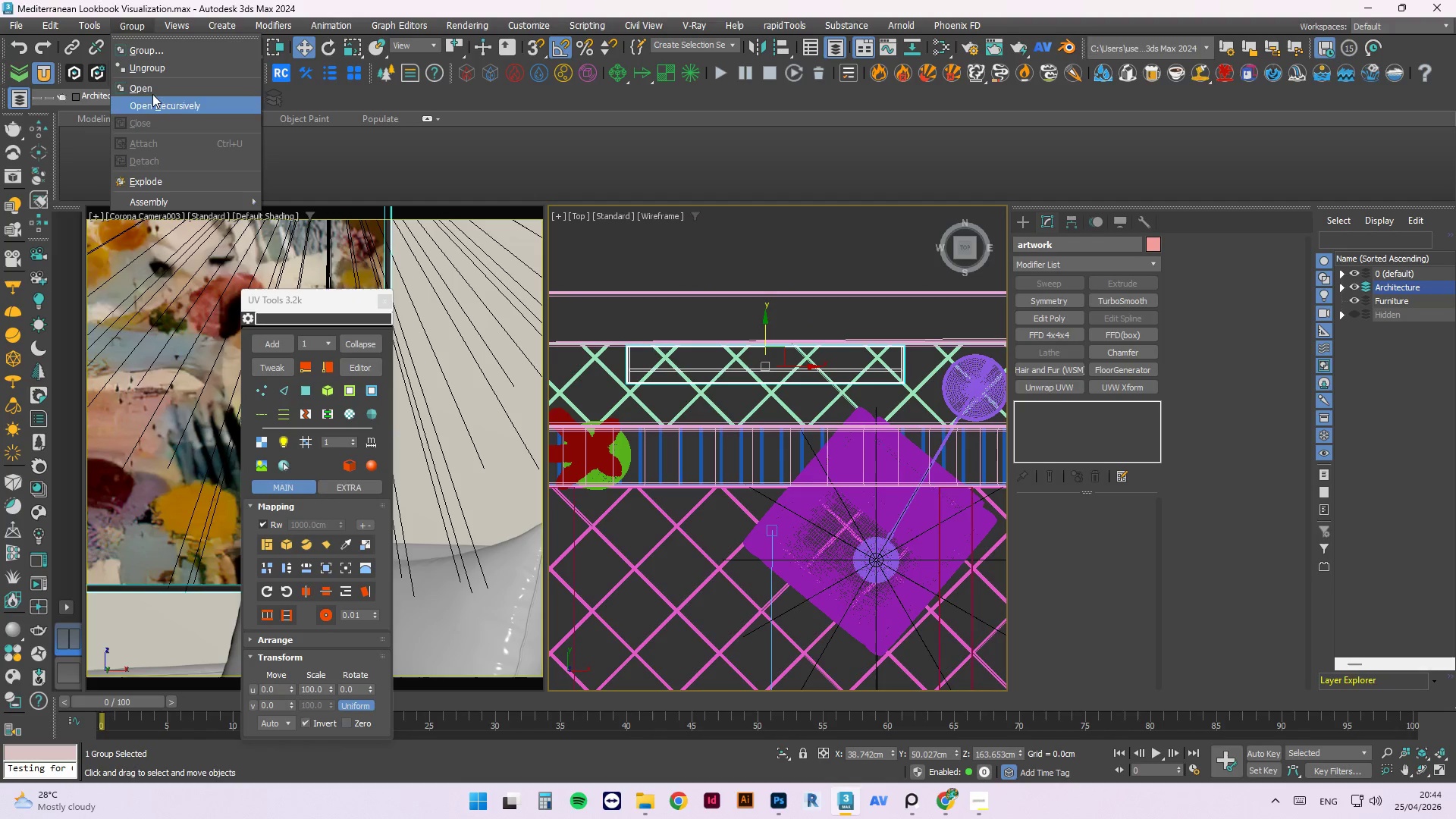 
left_click([152, 86])
 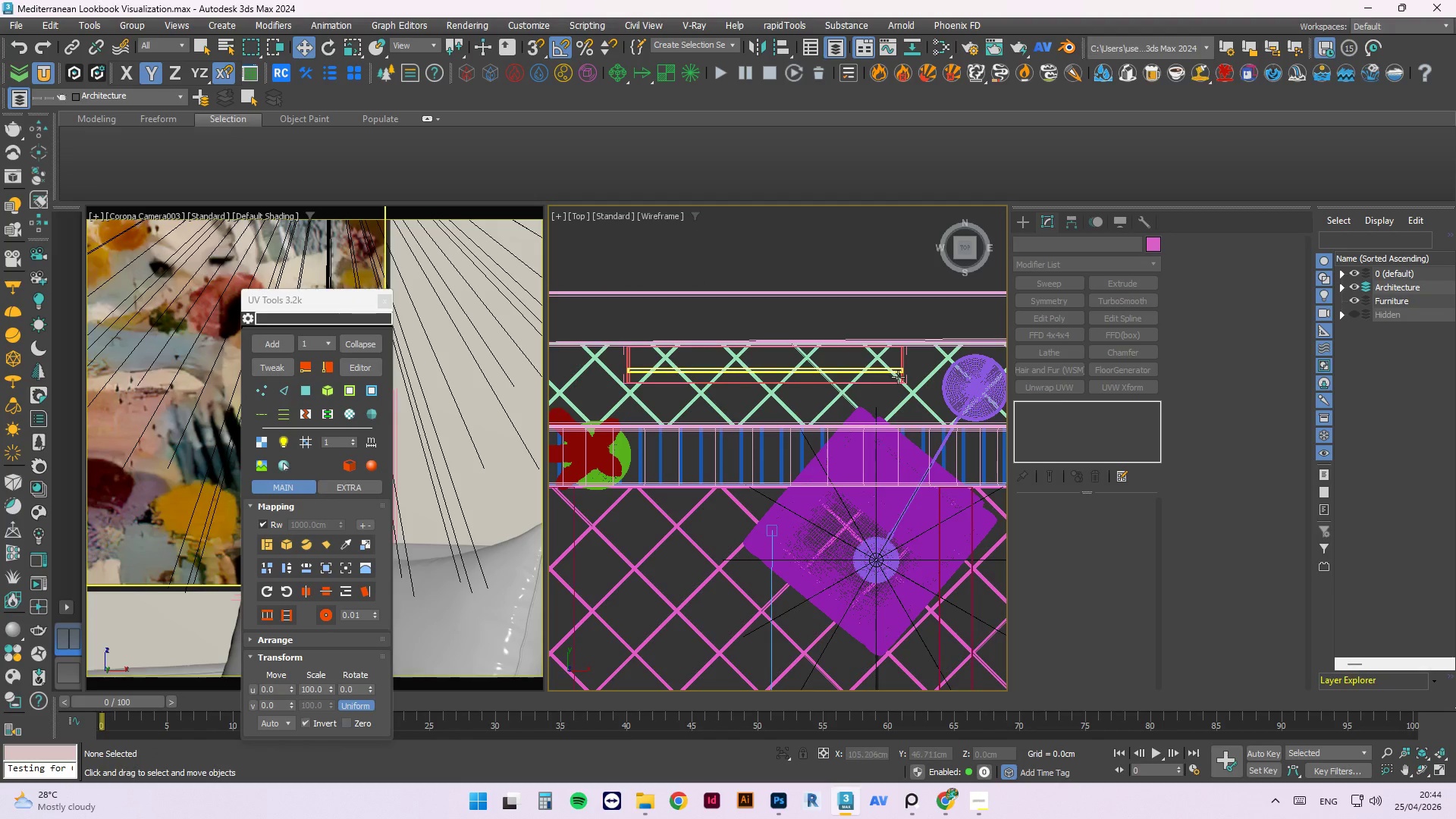 
left_click([907, 378])
 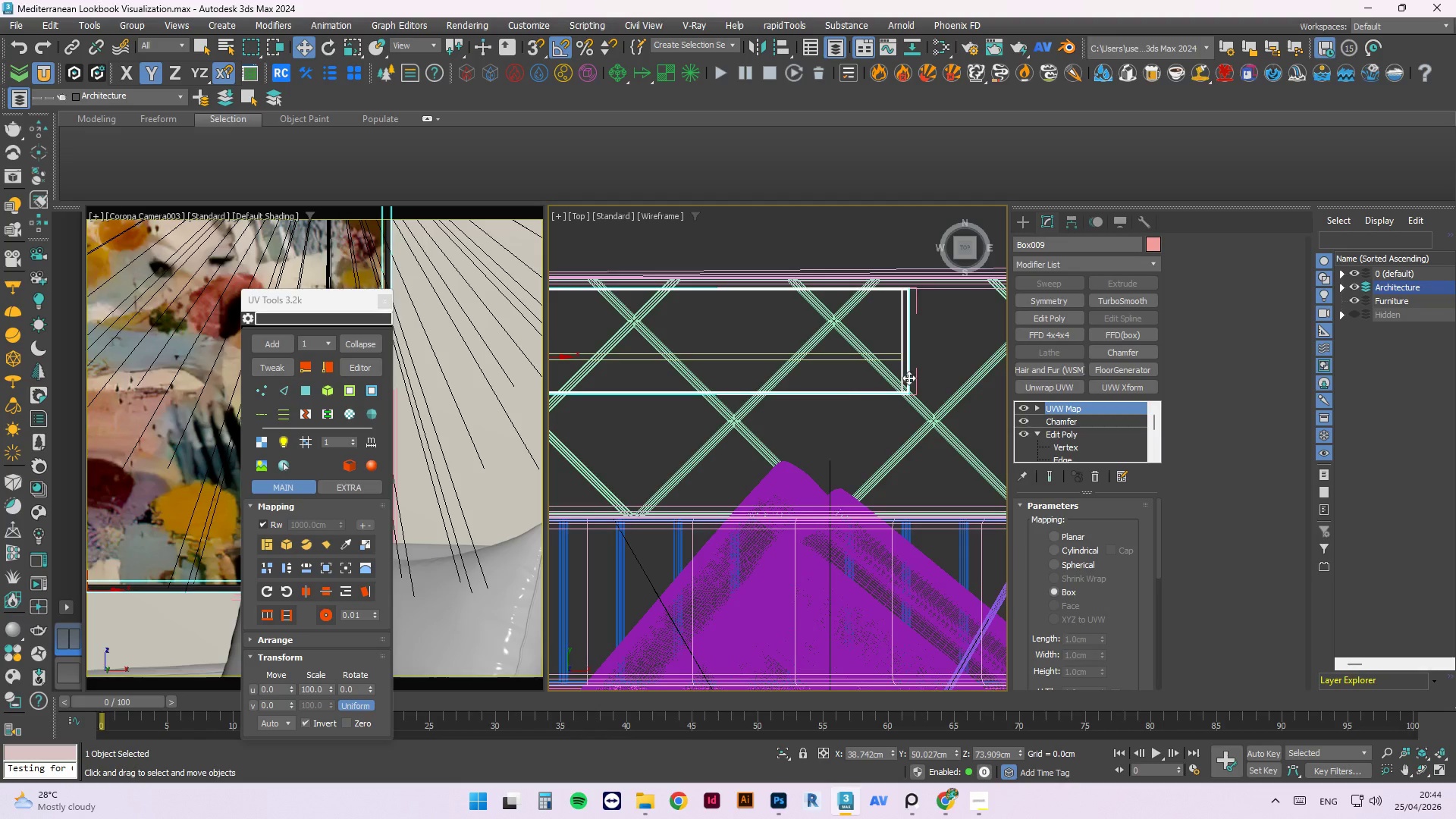 
scroll: coordinate [901, 378], scroll_direction: up, amount: 3.0
 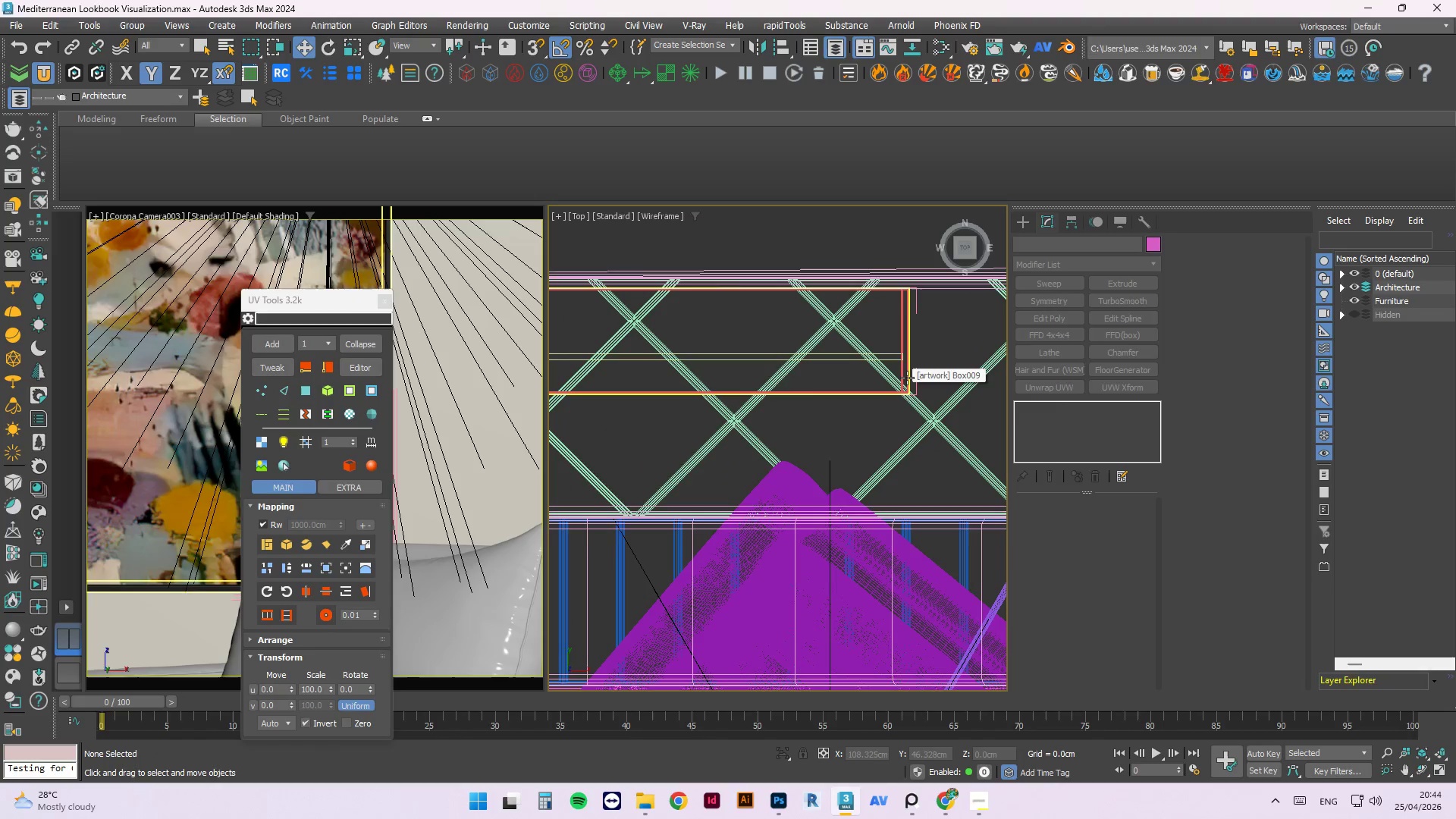 
scroll: coordinate [912, 379], scroll_direction: down, amount: 4.0
 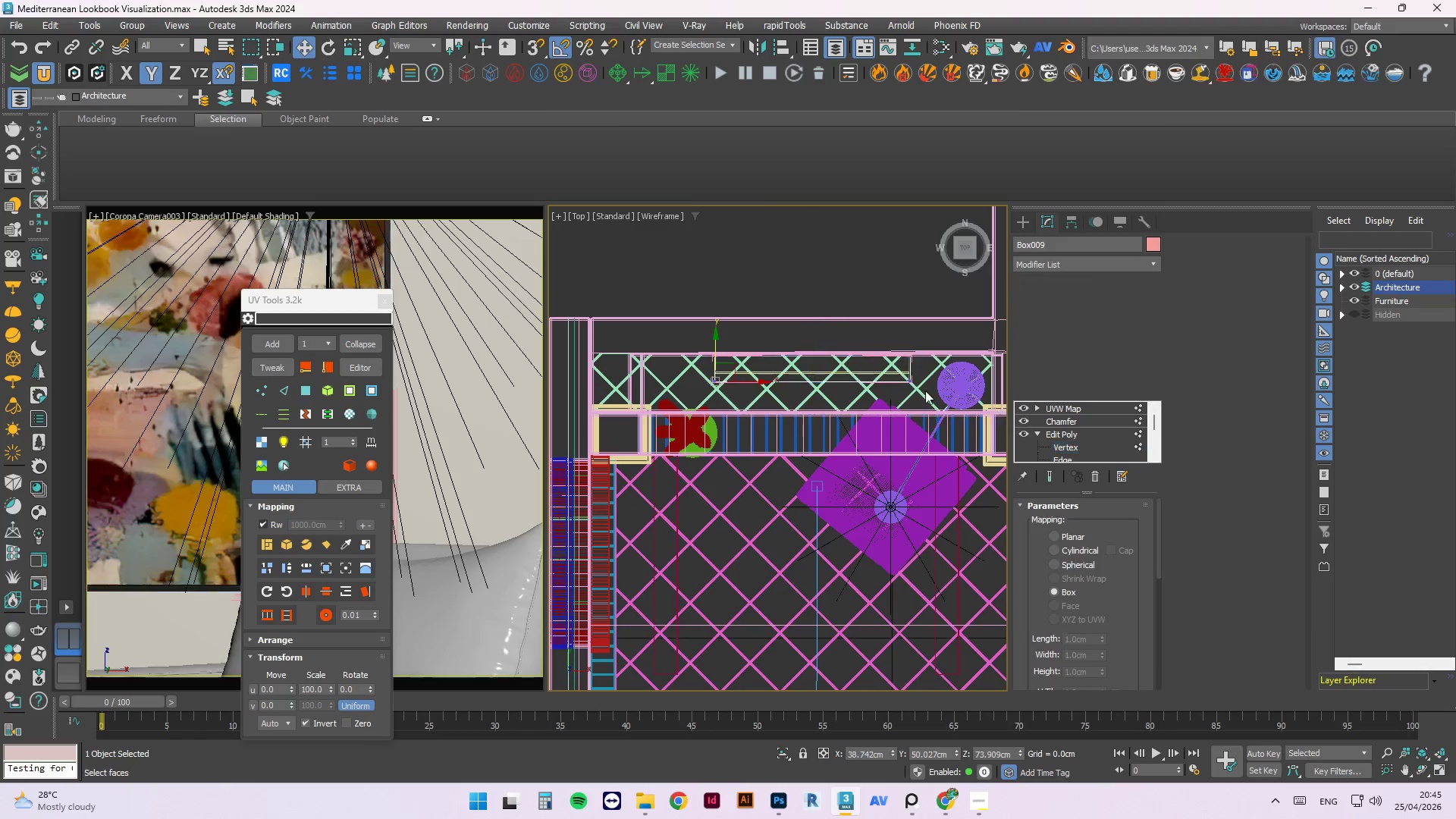 
left_click_drag(start_coordinate=[942, 398], to_coordinate=[661, 380])
 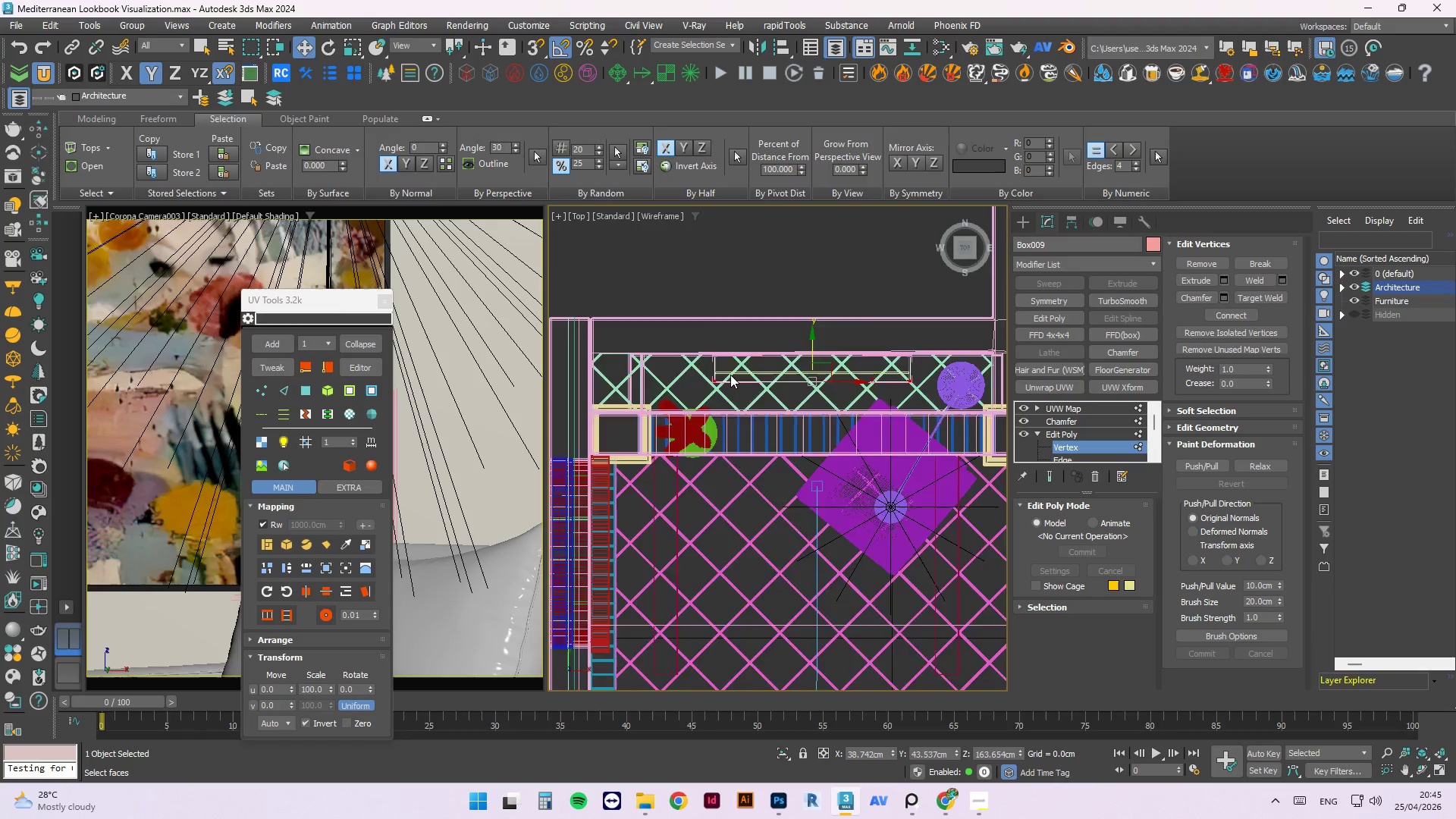 
scroll: coordinate [730, 375], scroll_direction: up, amount: 3.0
 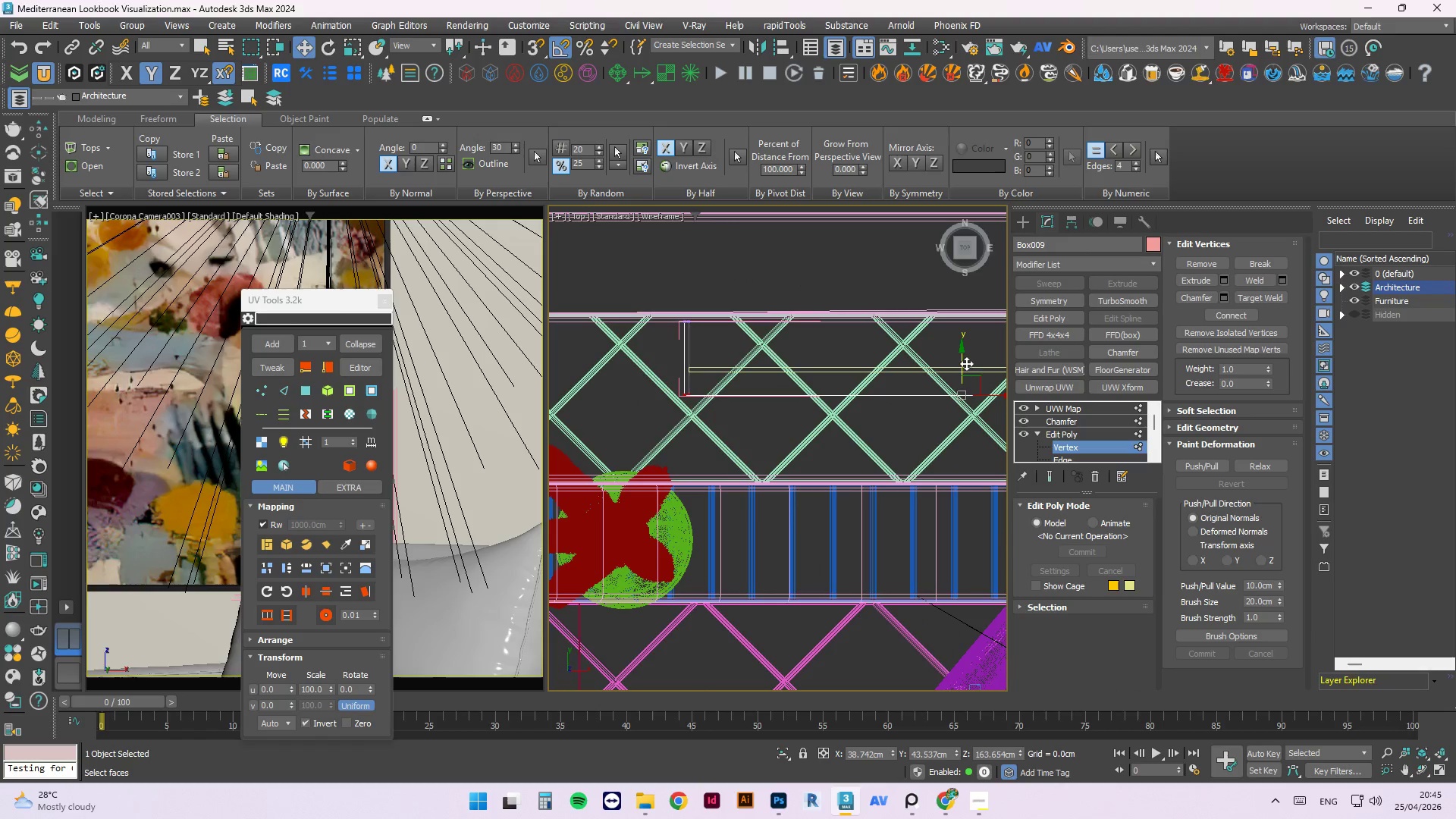 
left_click_drag(start_coordinate=[962, 362], to_coordinate=[956, 352])
 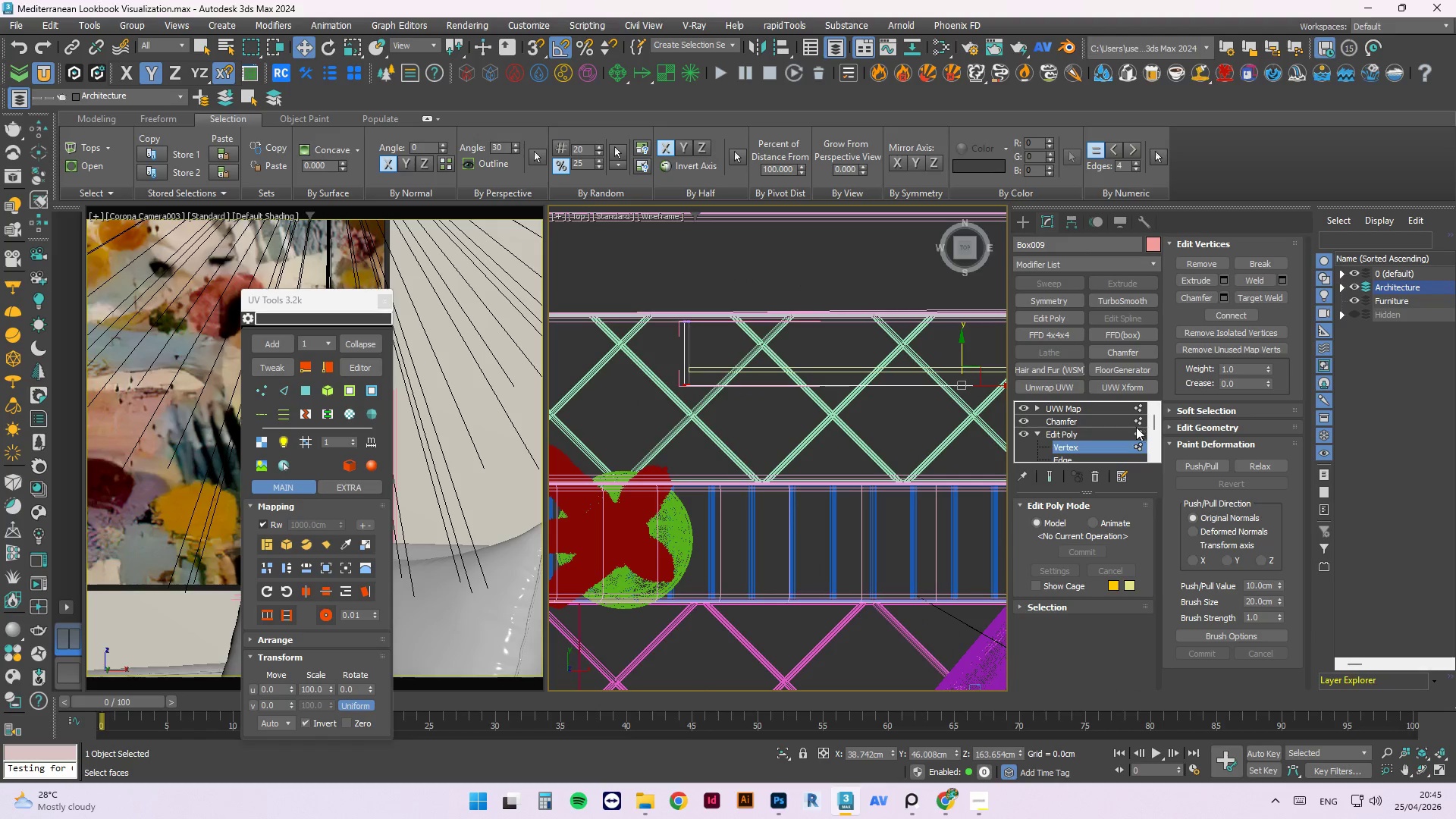 
left_click([1140, 428])
 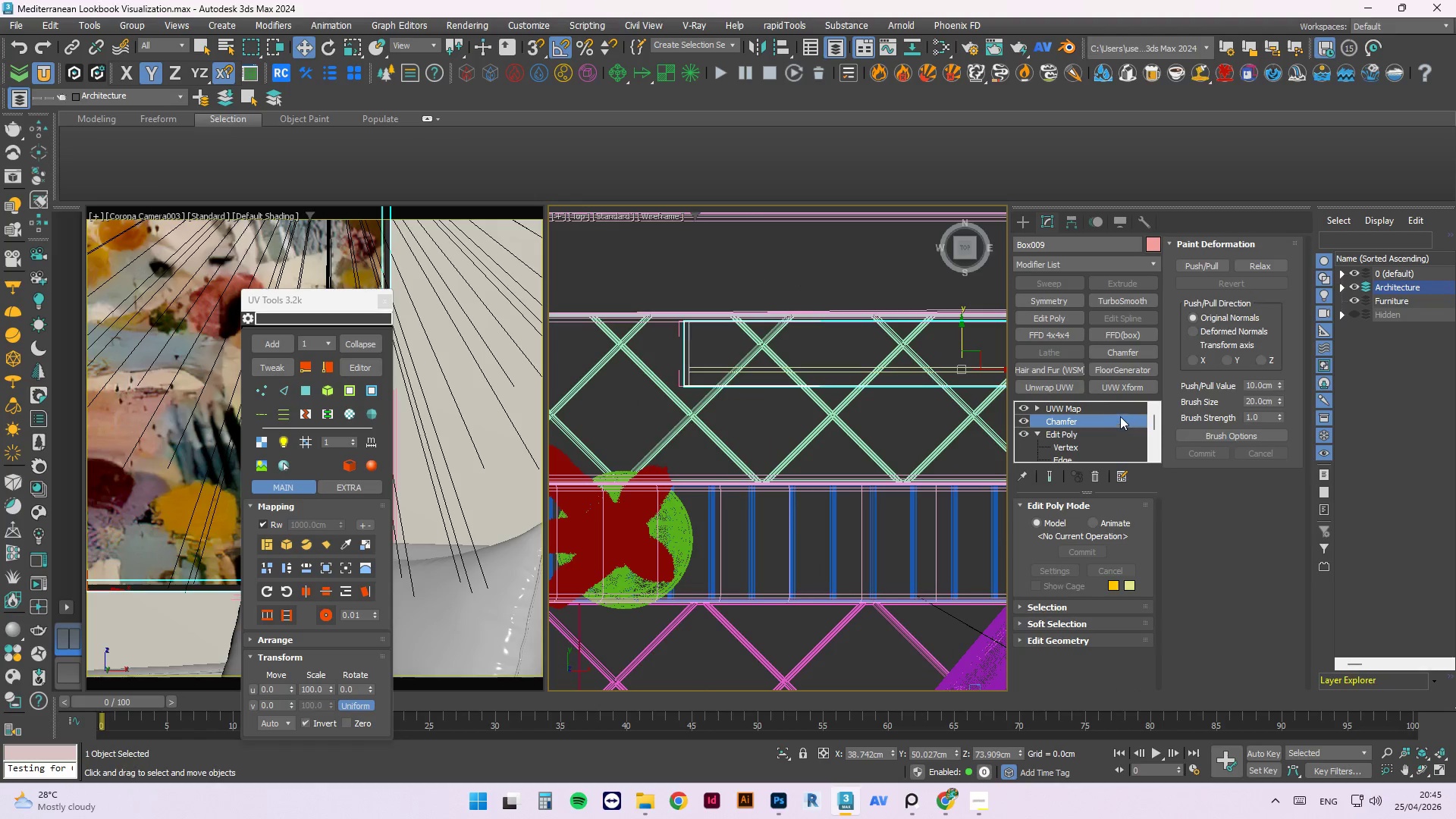 
double_click([1096, 403])
 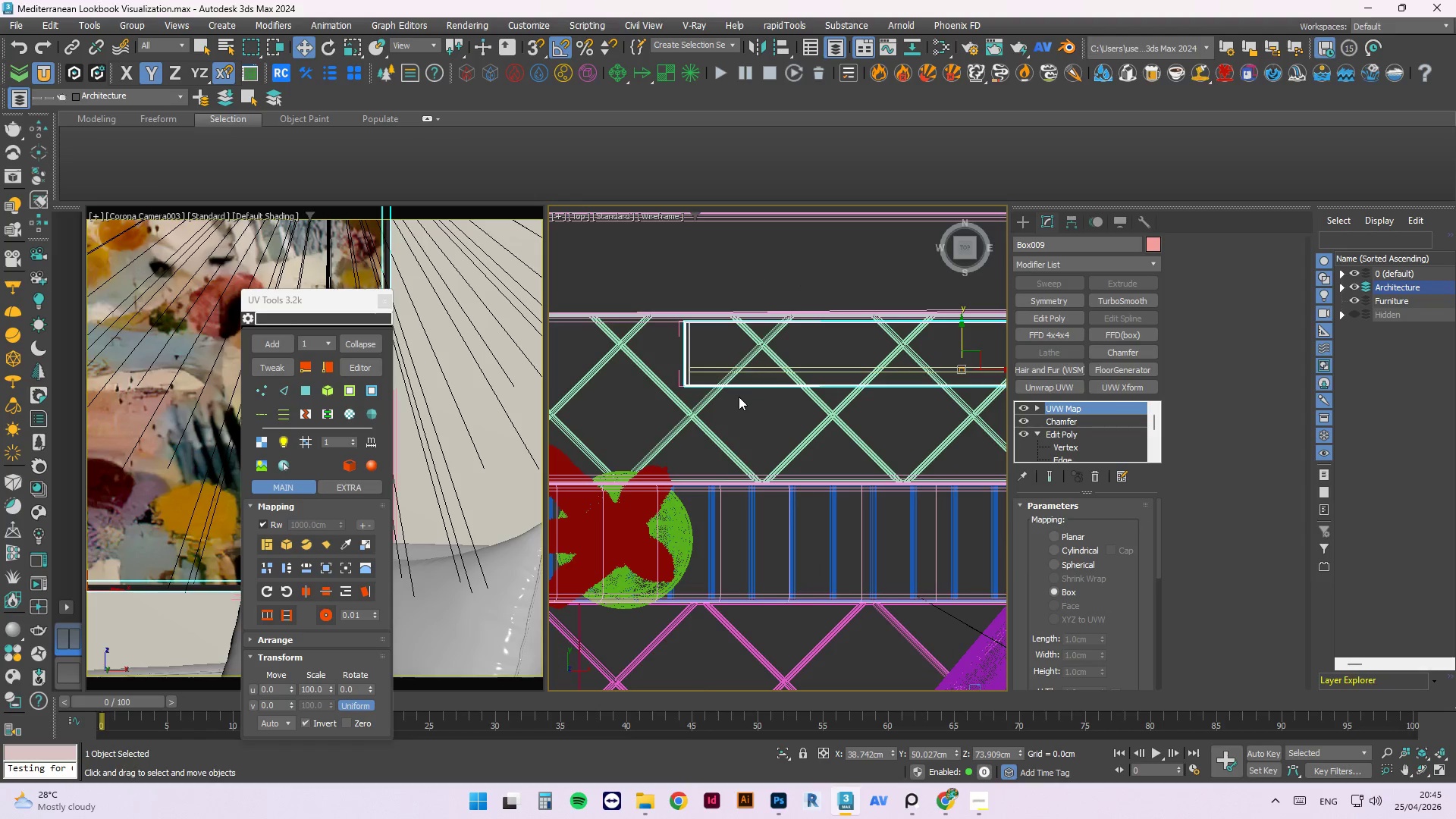 
left_click([739, 397])
 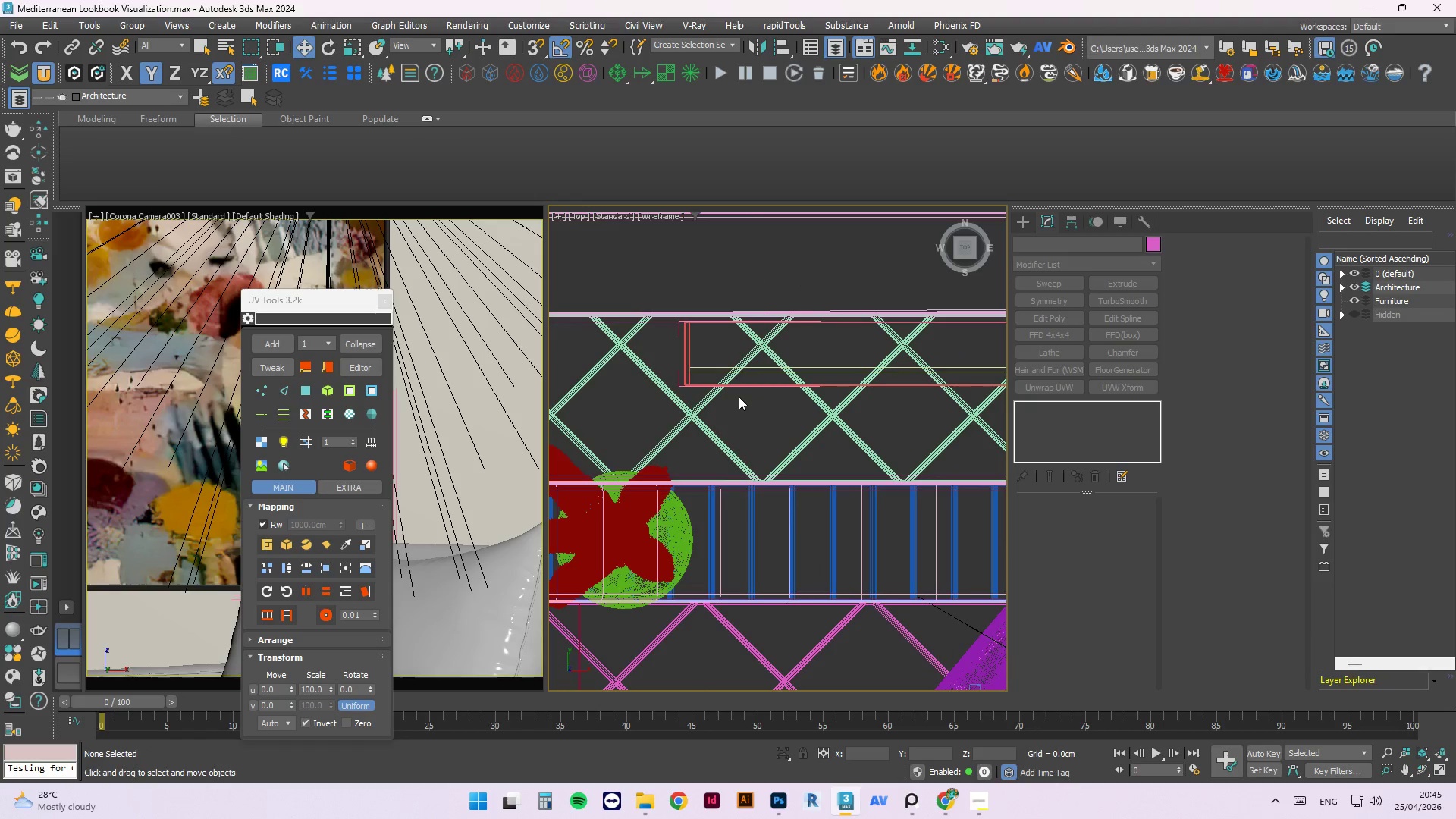 
key(Control+S)
 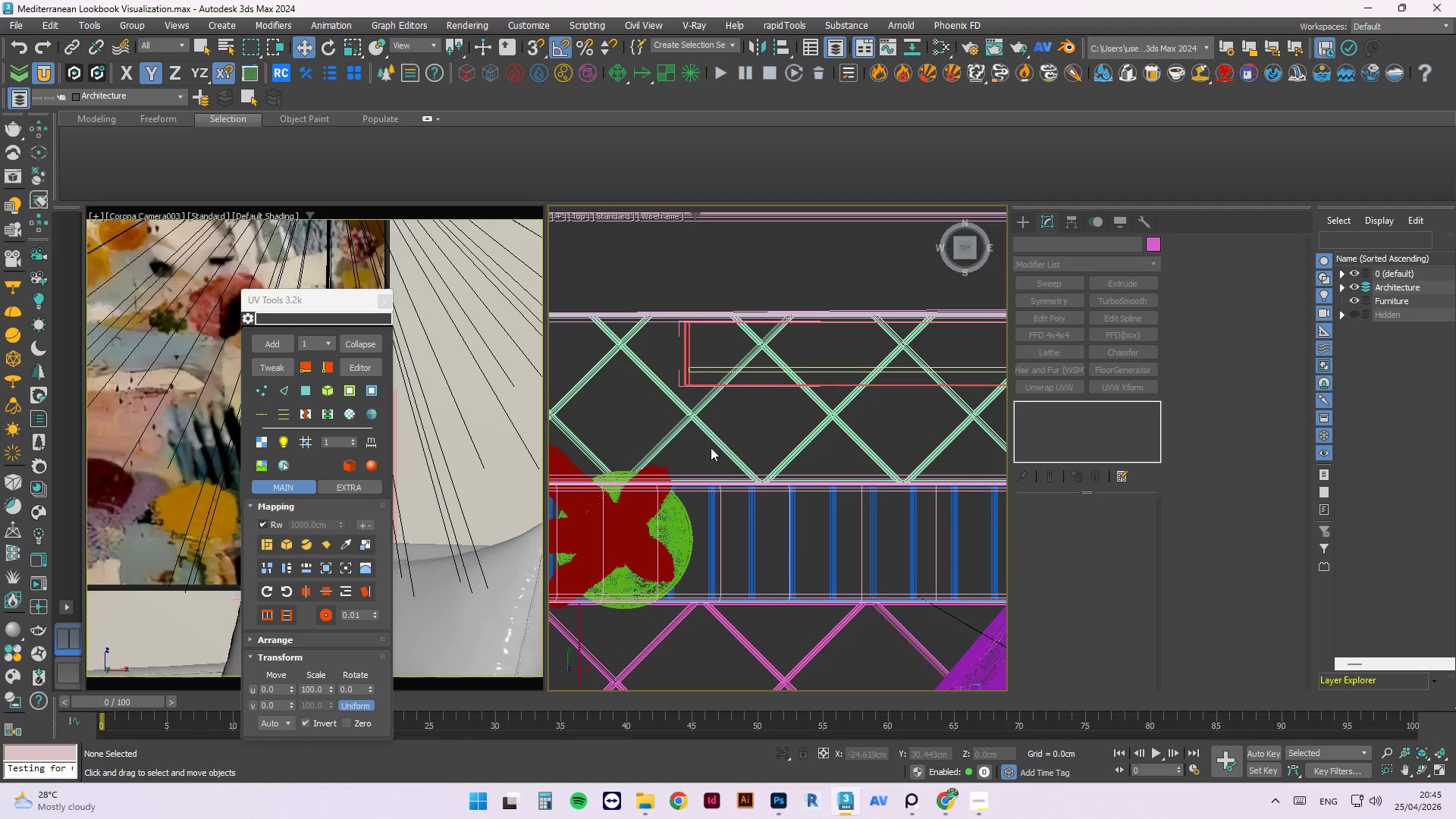 
left_click([36, 588])
 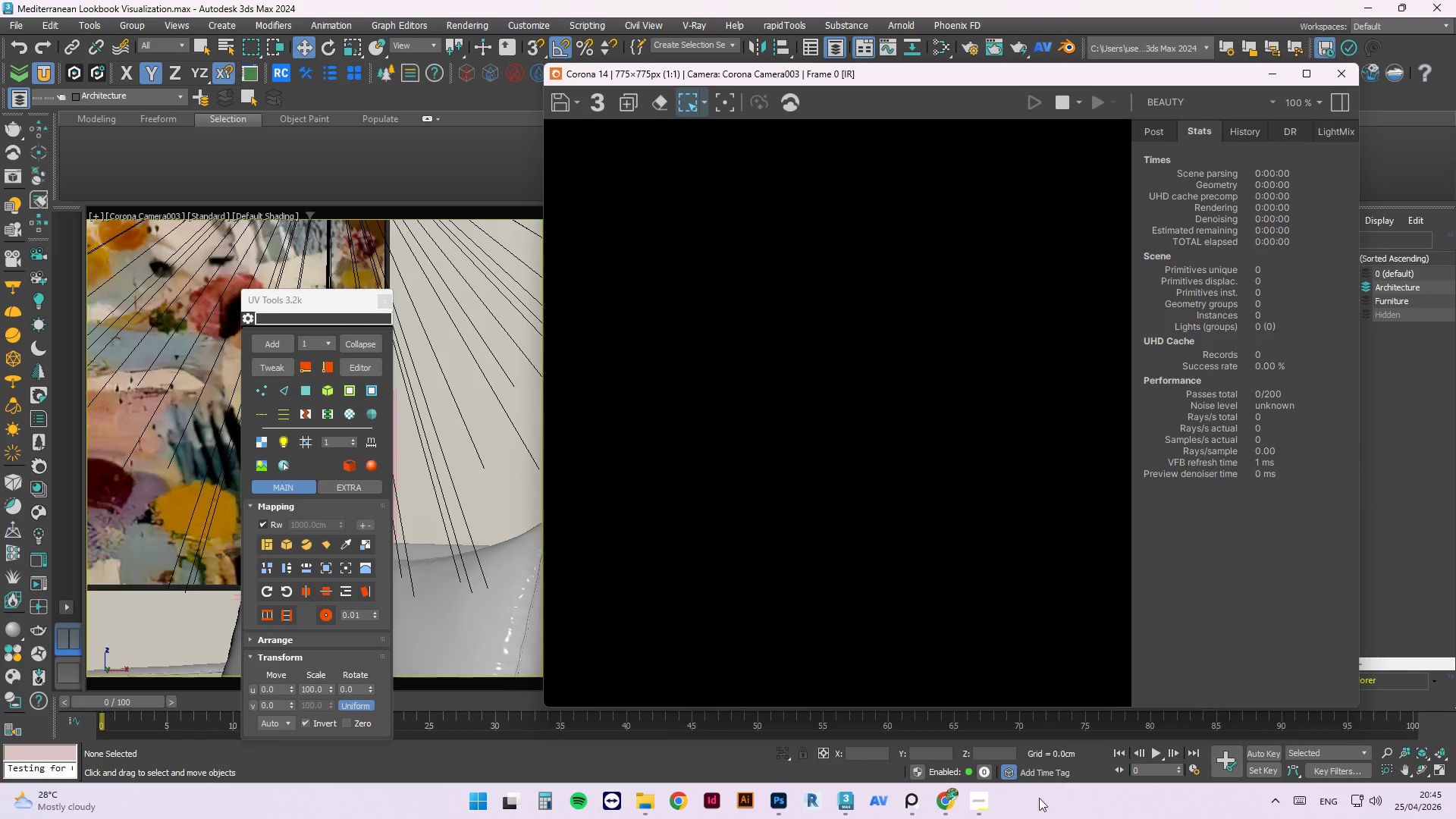 
left_click([982, 806])